 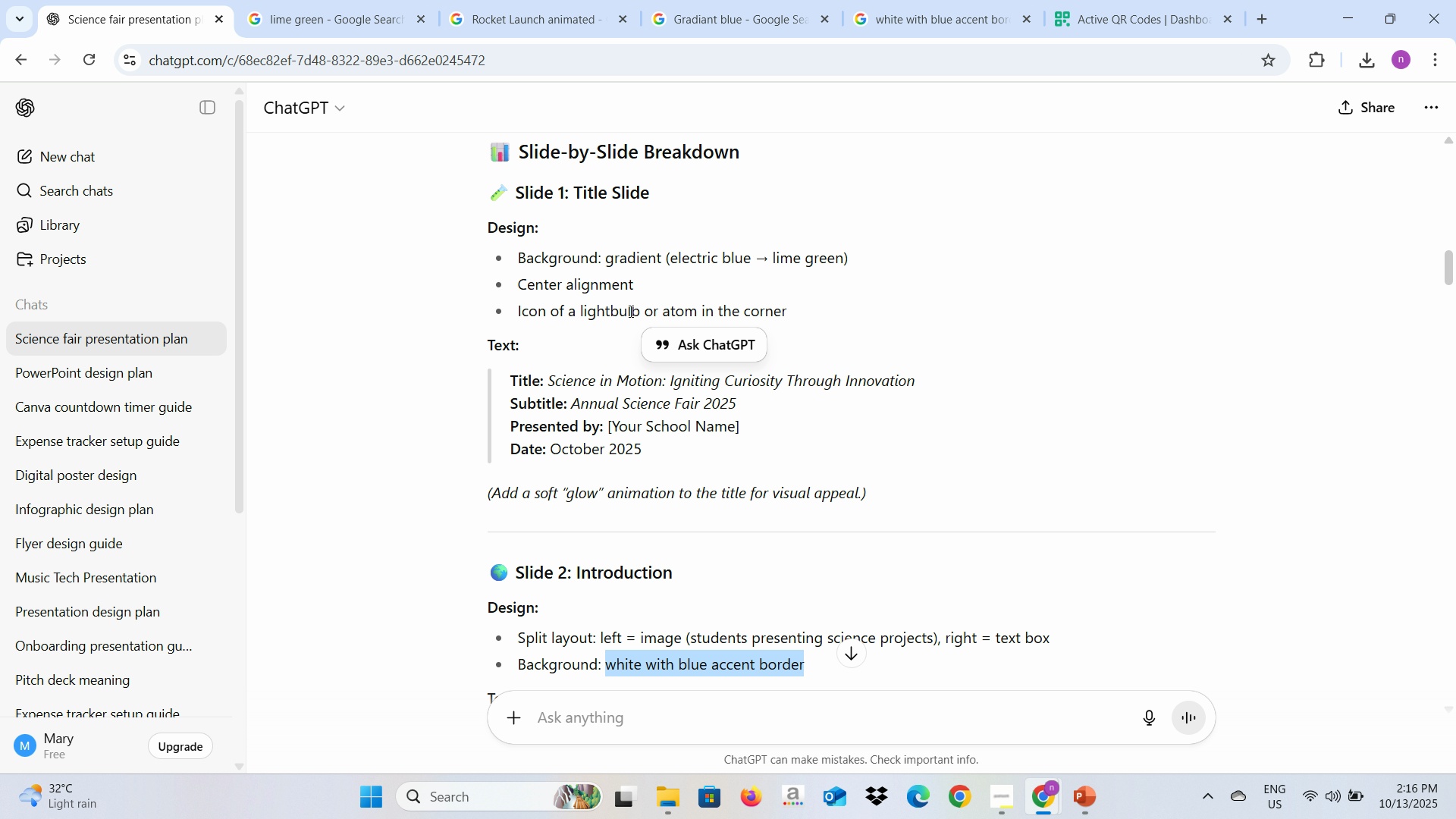 
key(Control+C)
 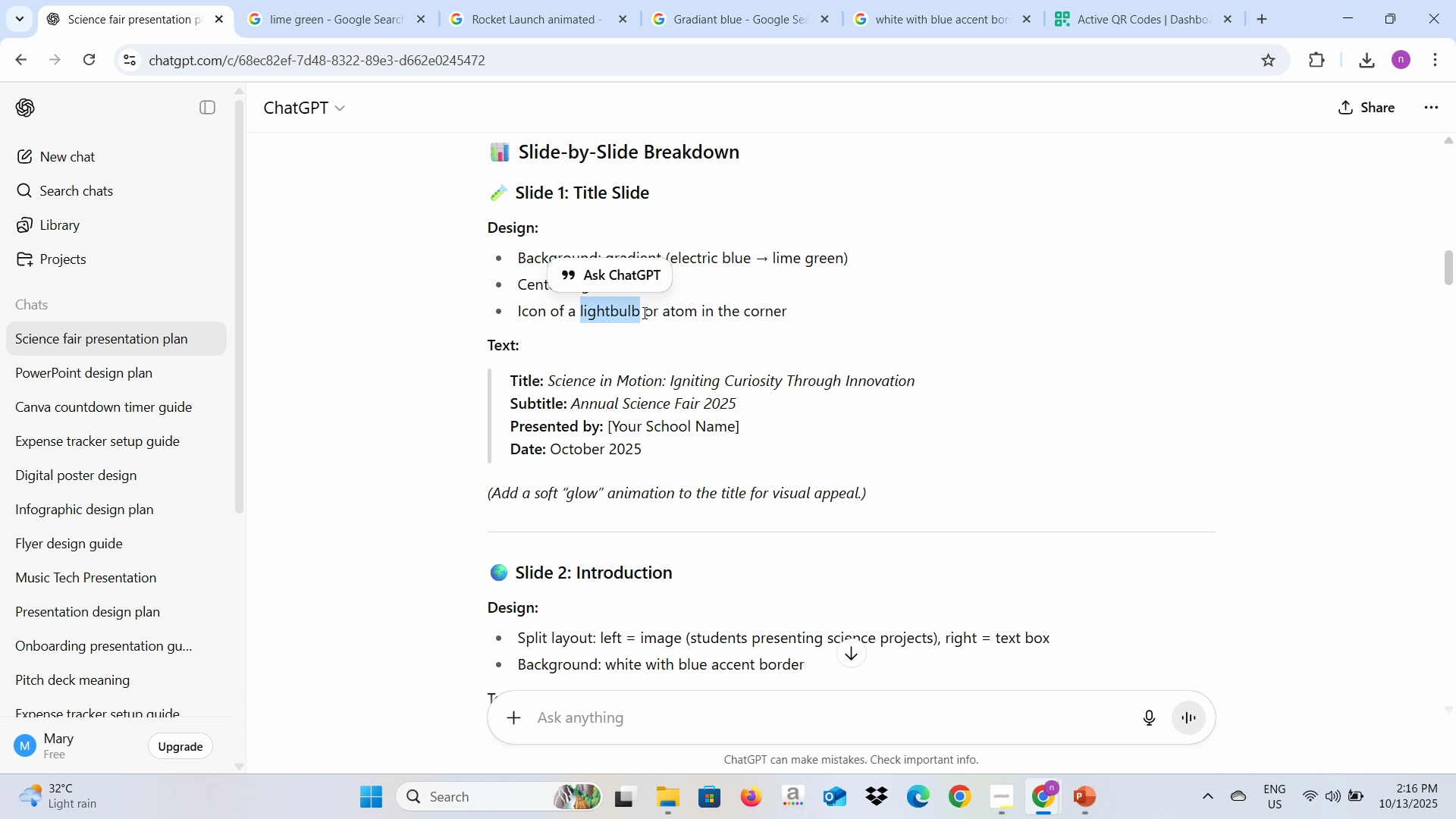 
key(Control+C)
 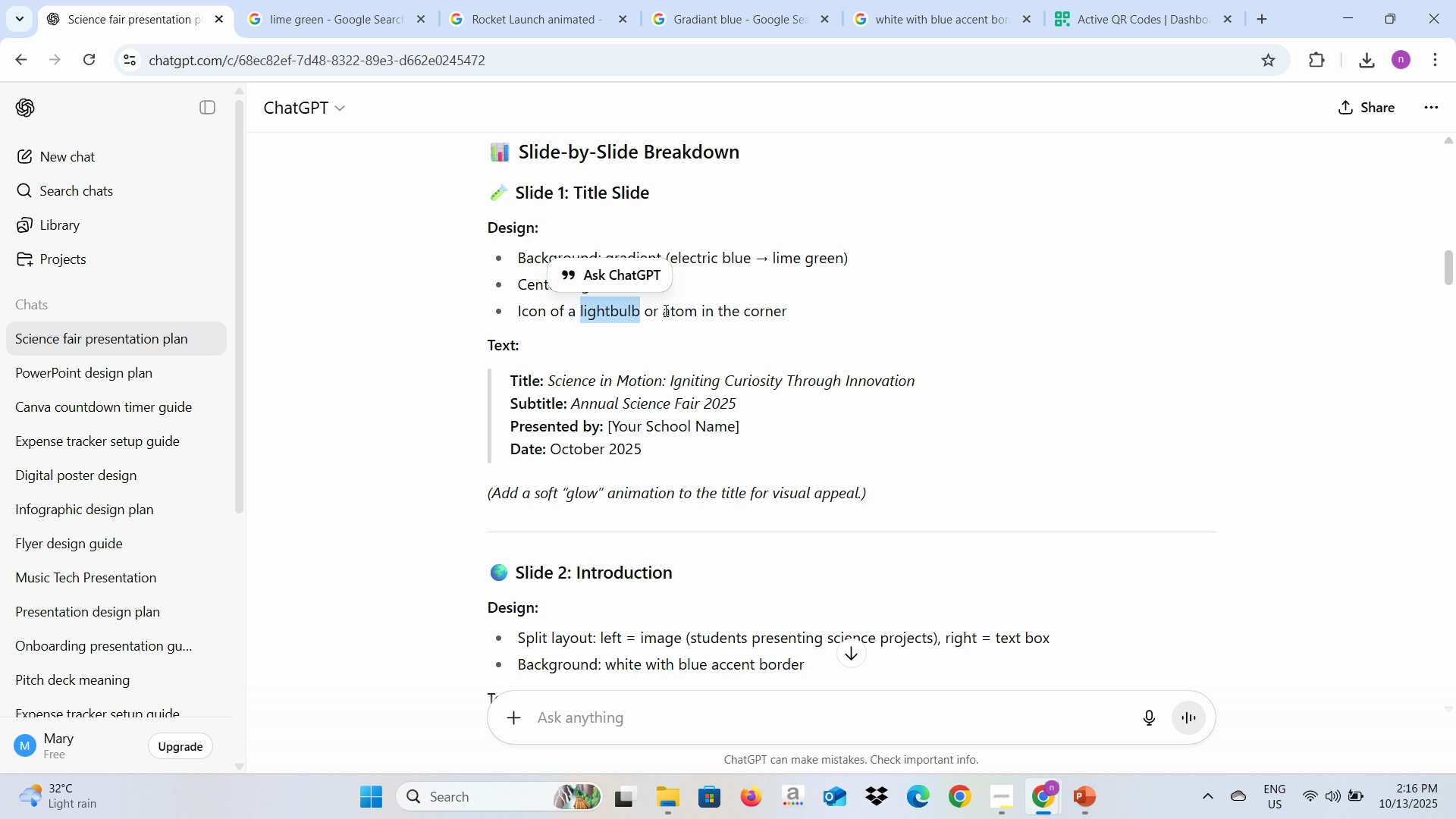 
wait(8.24)
 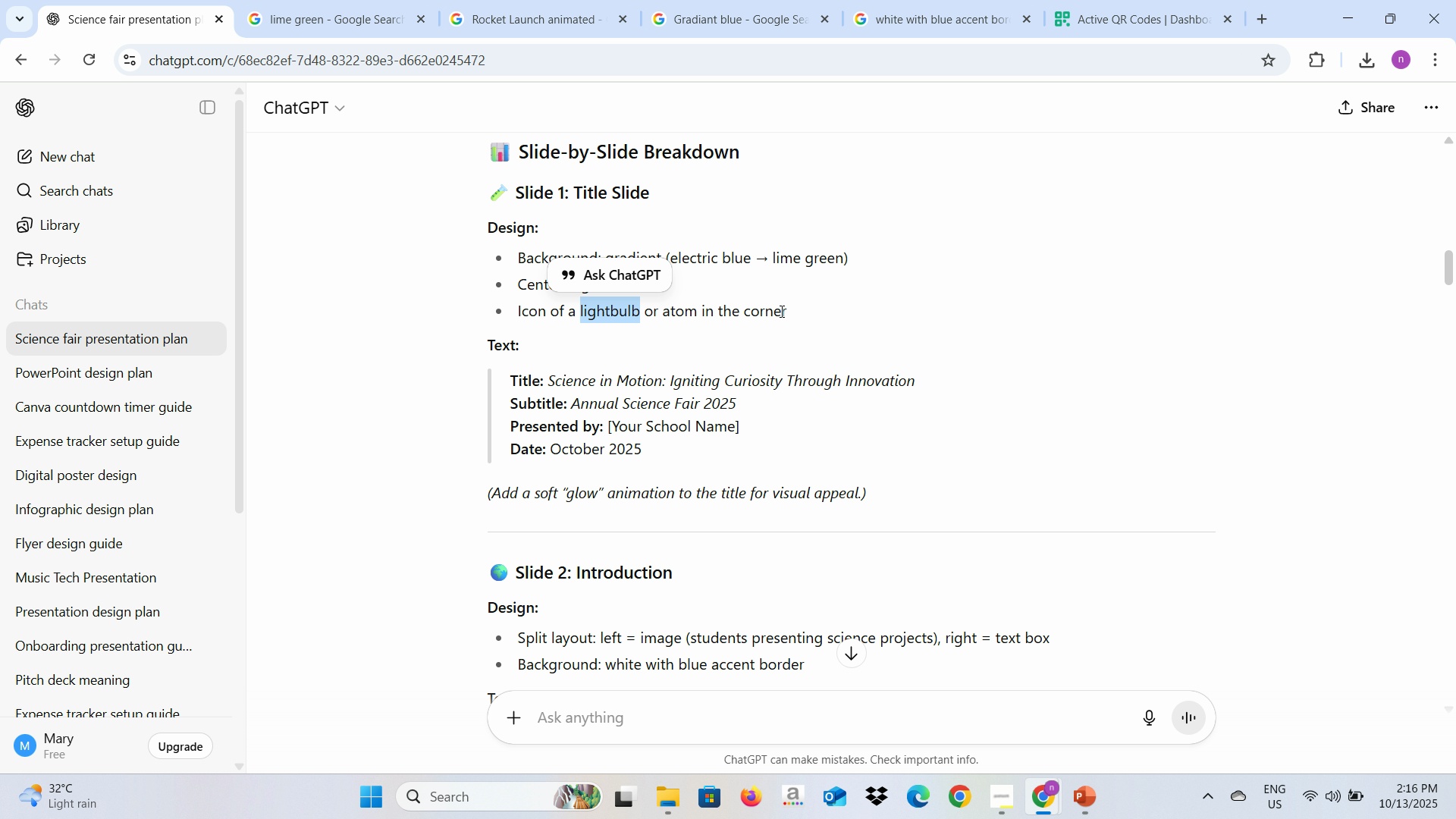 
key(Control+C)
 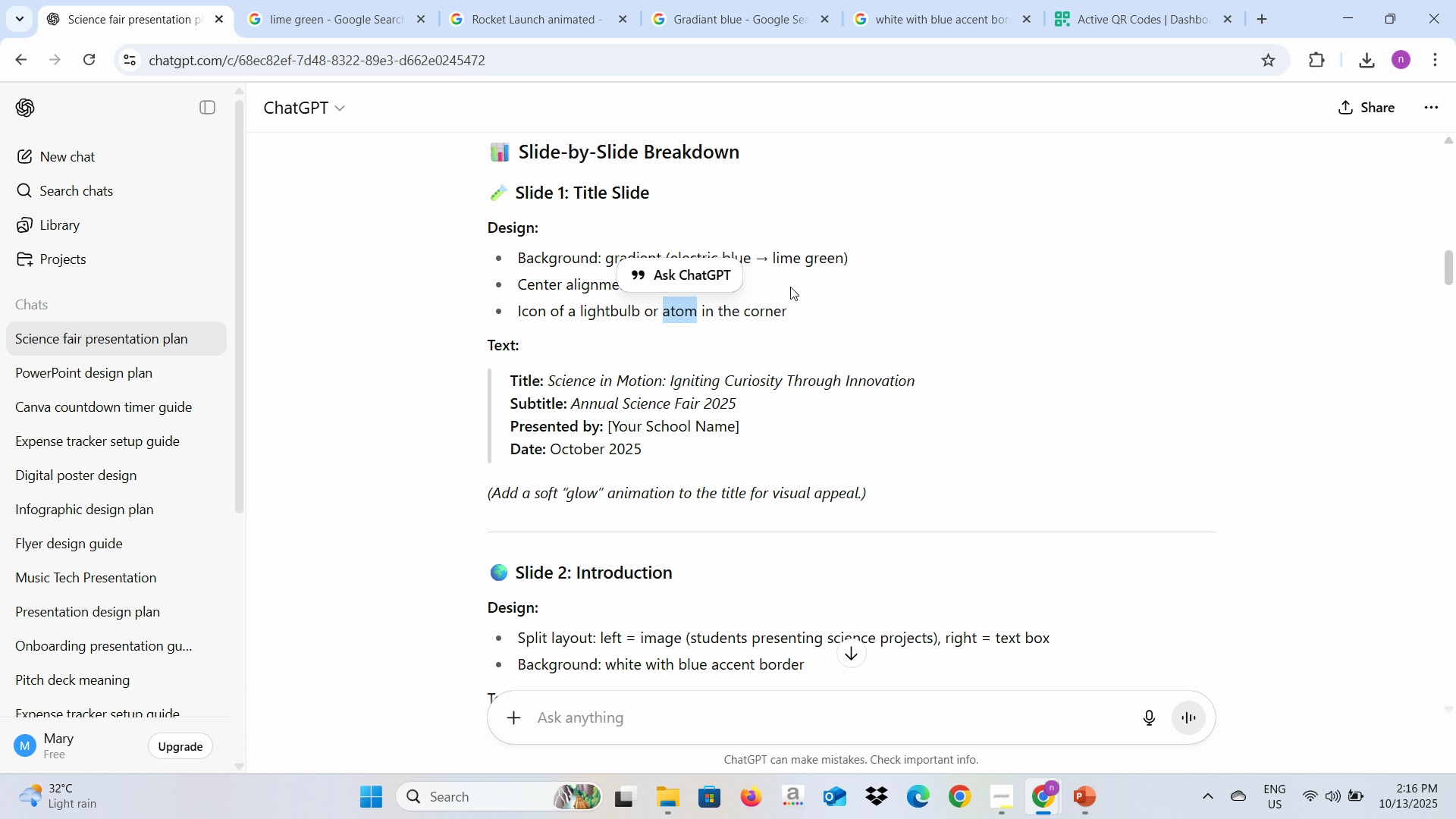 
key(Control+C)
 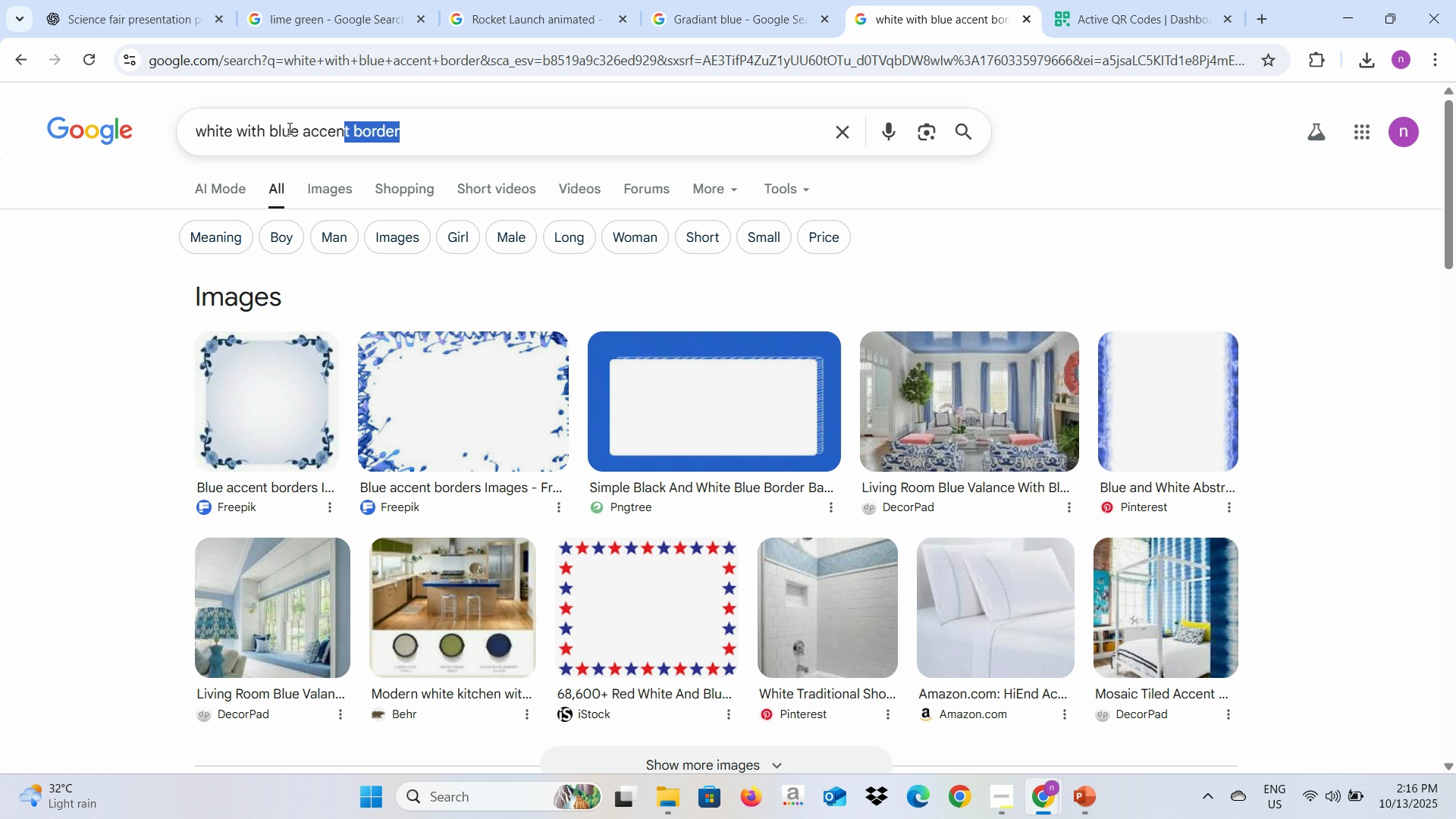 
key(Control+V)
 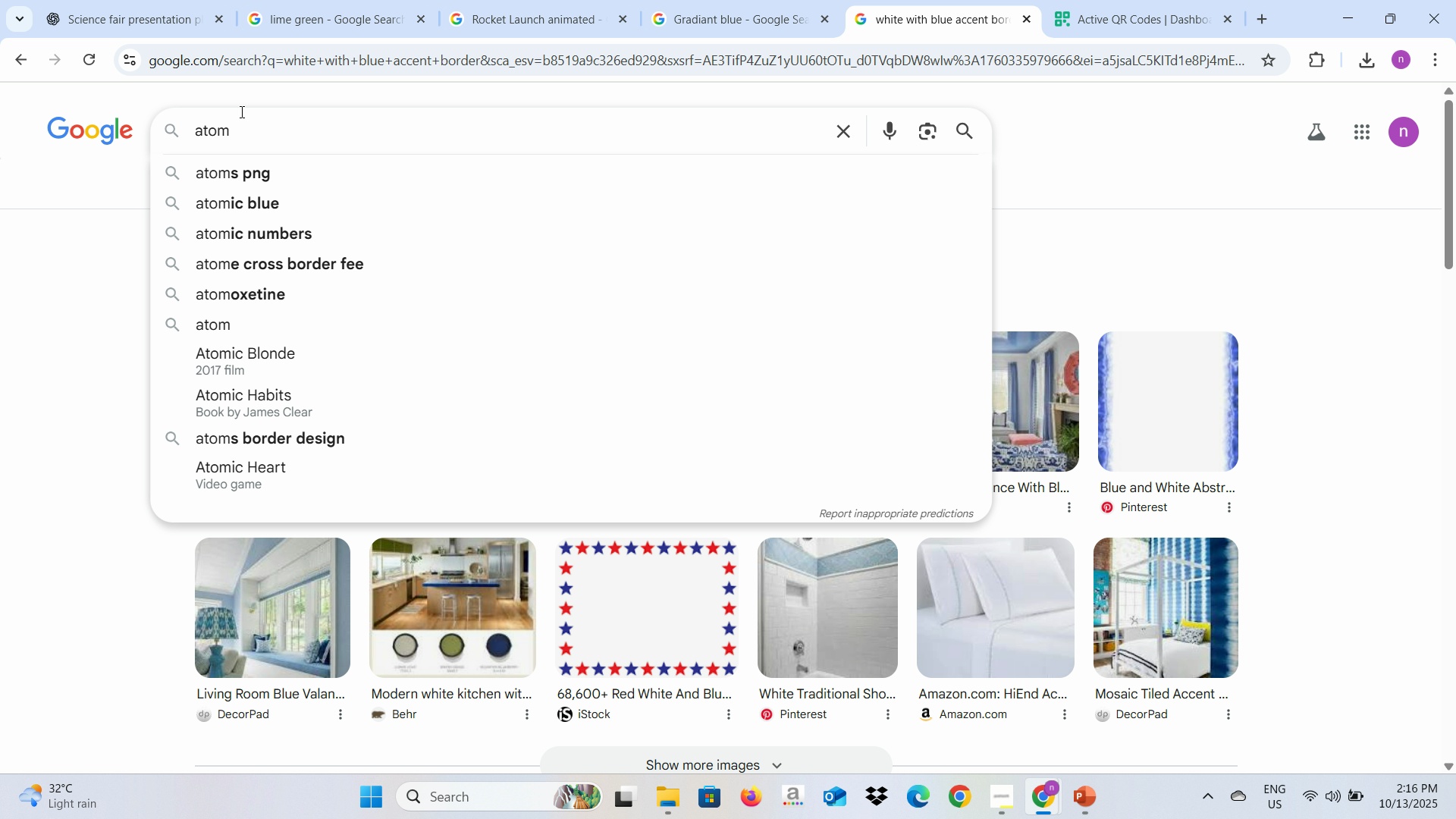 
key(Enter)
 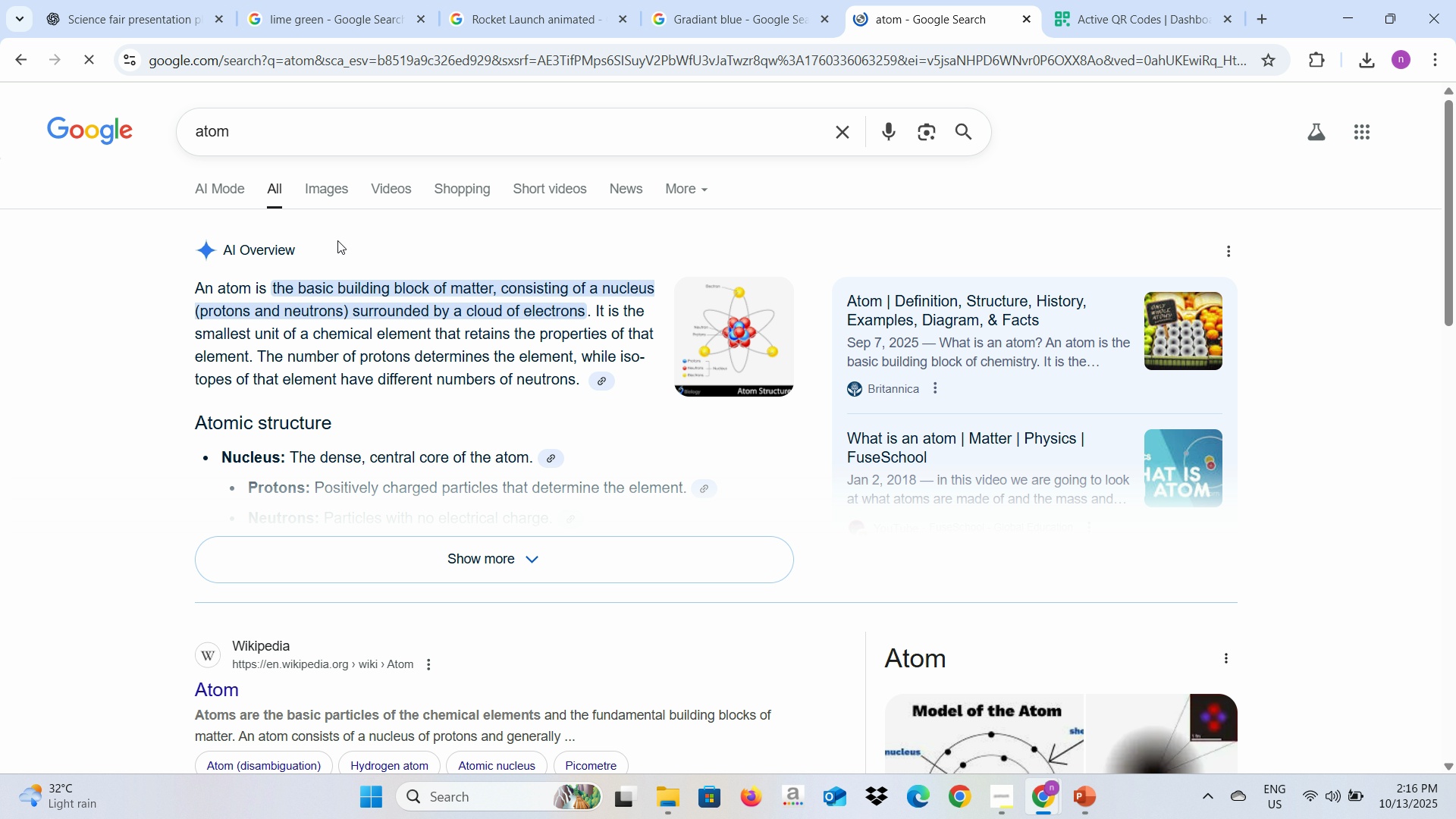 
left_click([315, 187])
 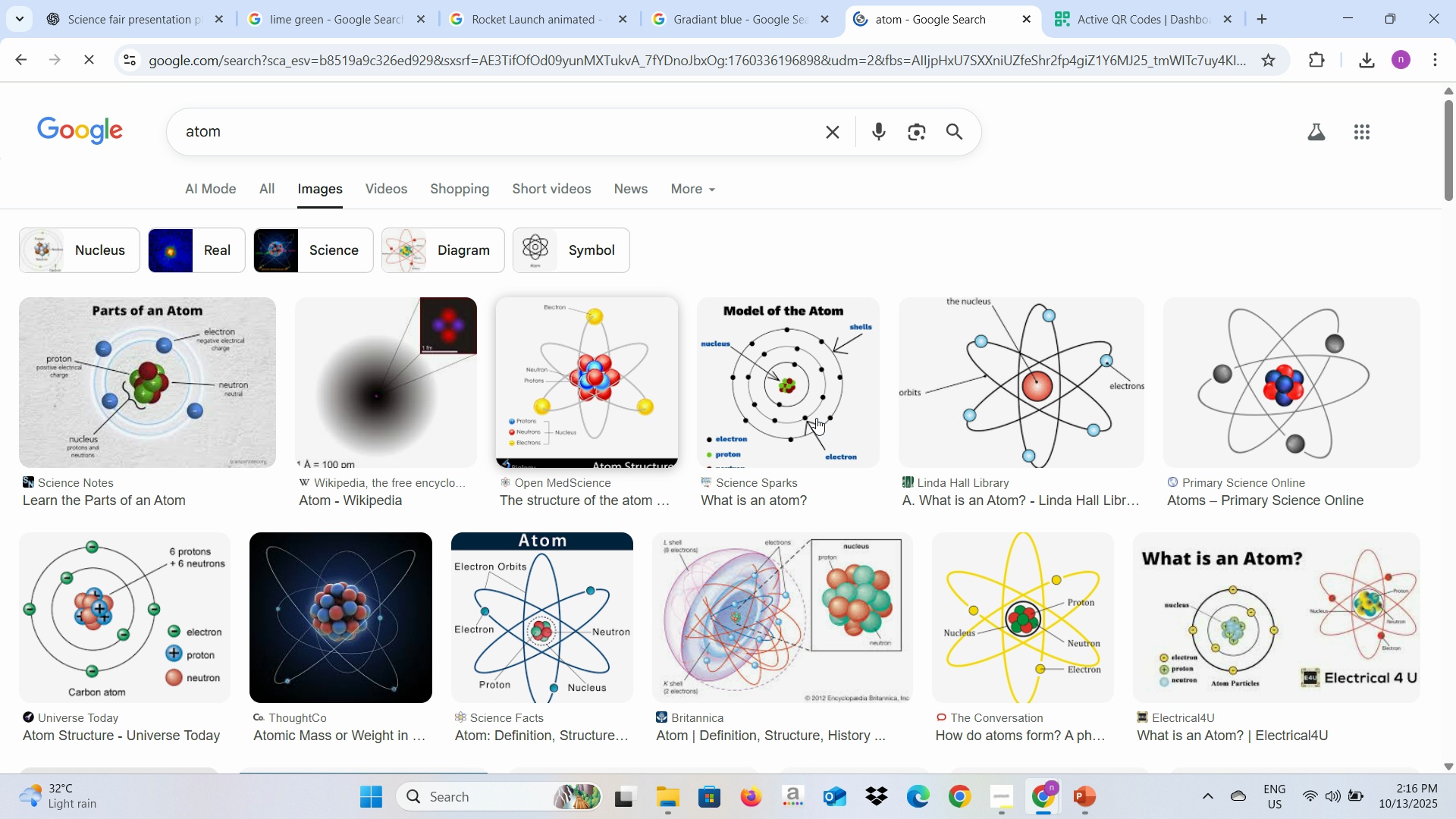 
wait(5.72)
 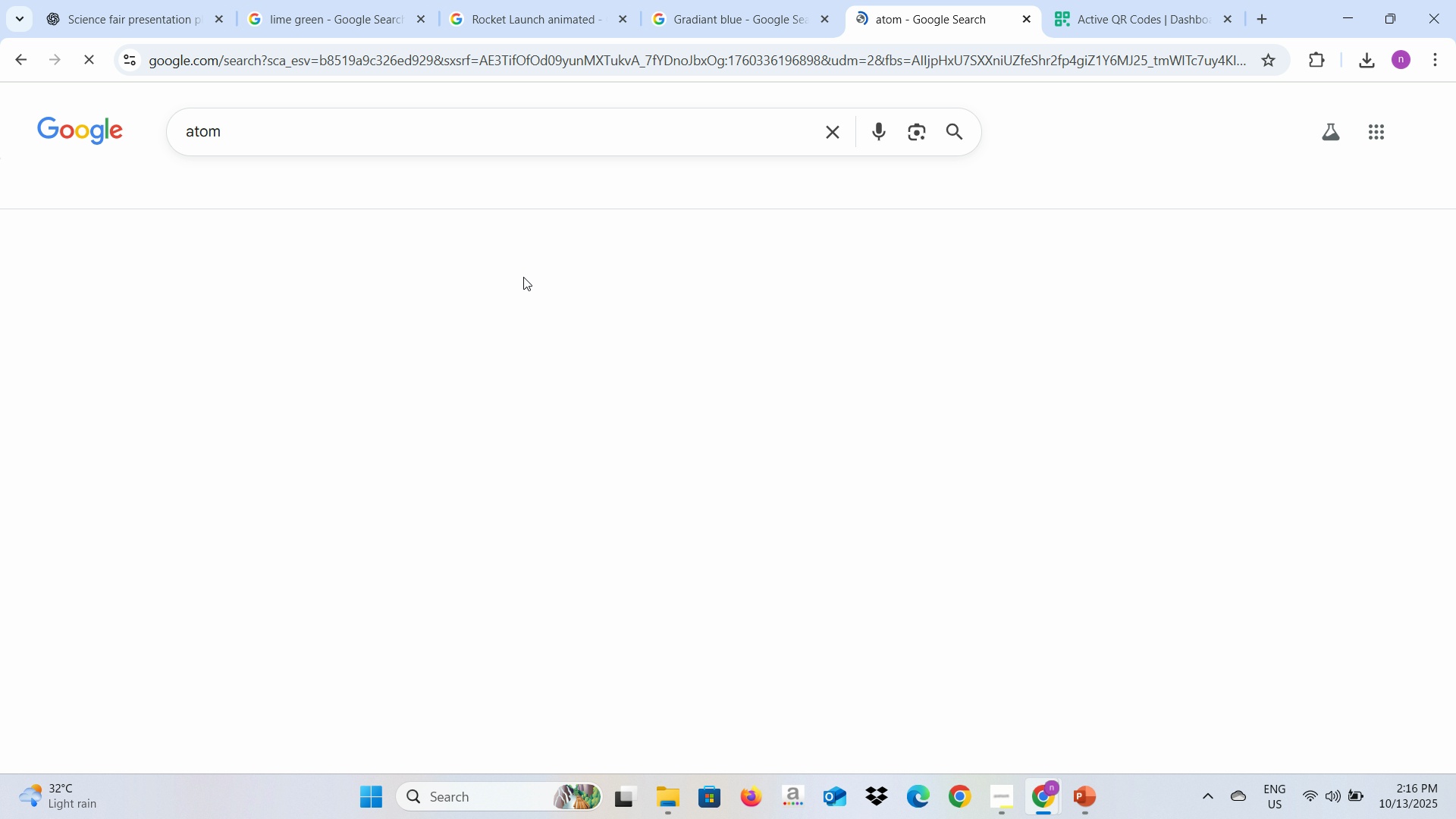 
left_click([1211, 388])
 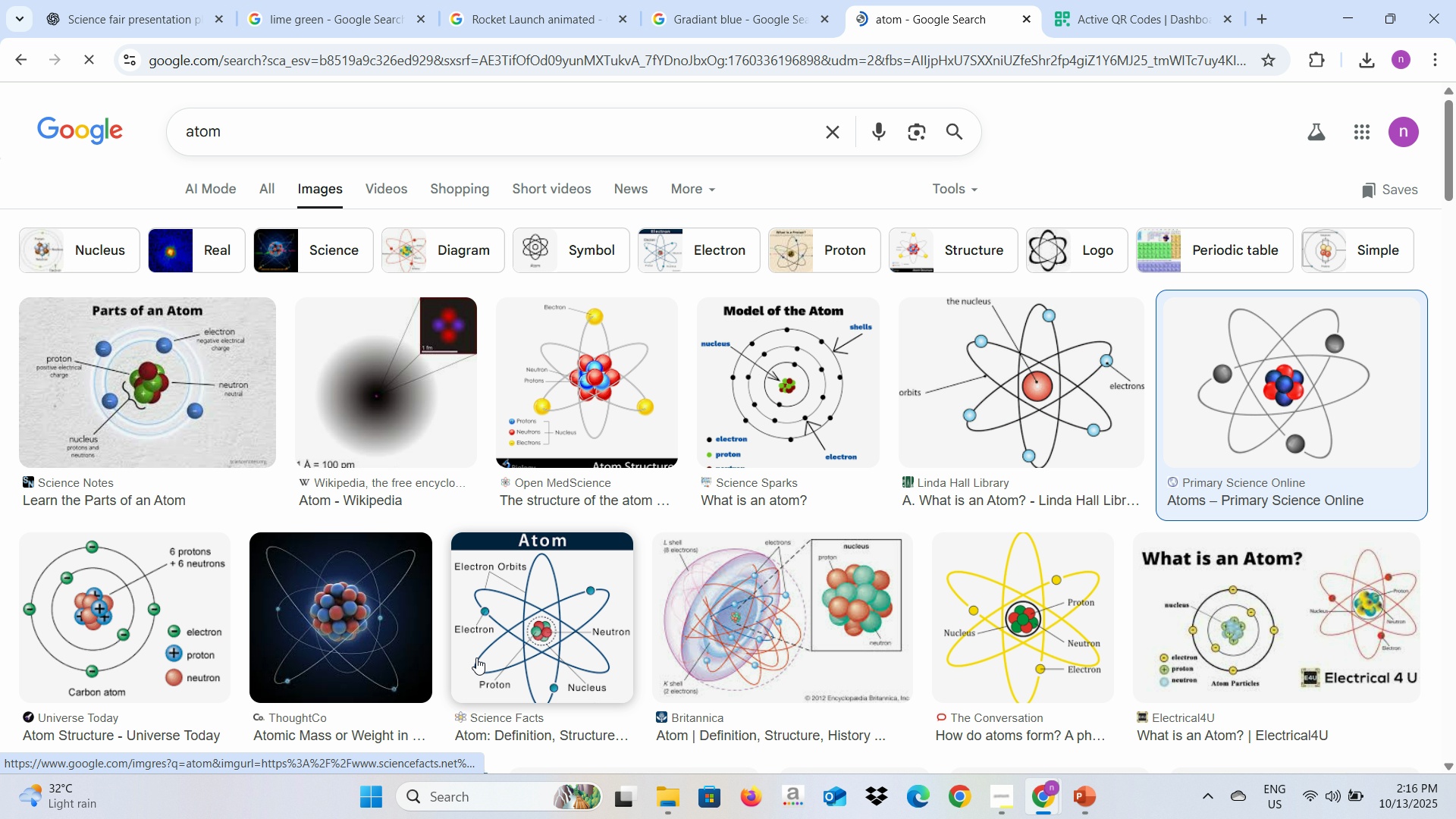 
left_click([394, 640])
 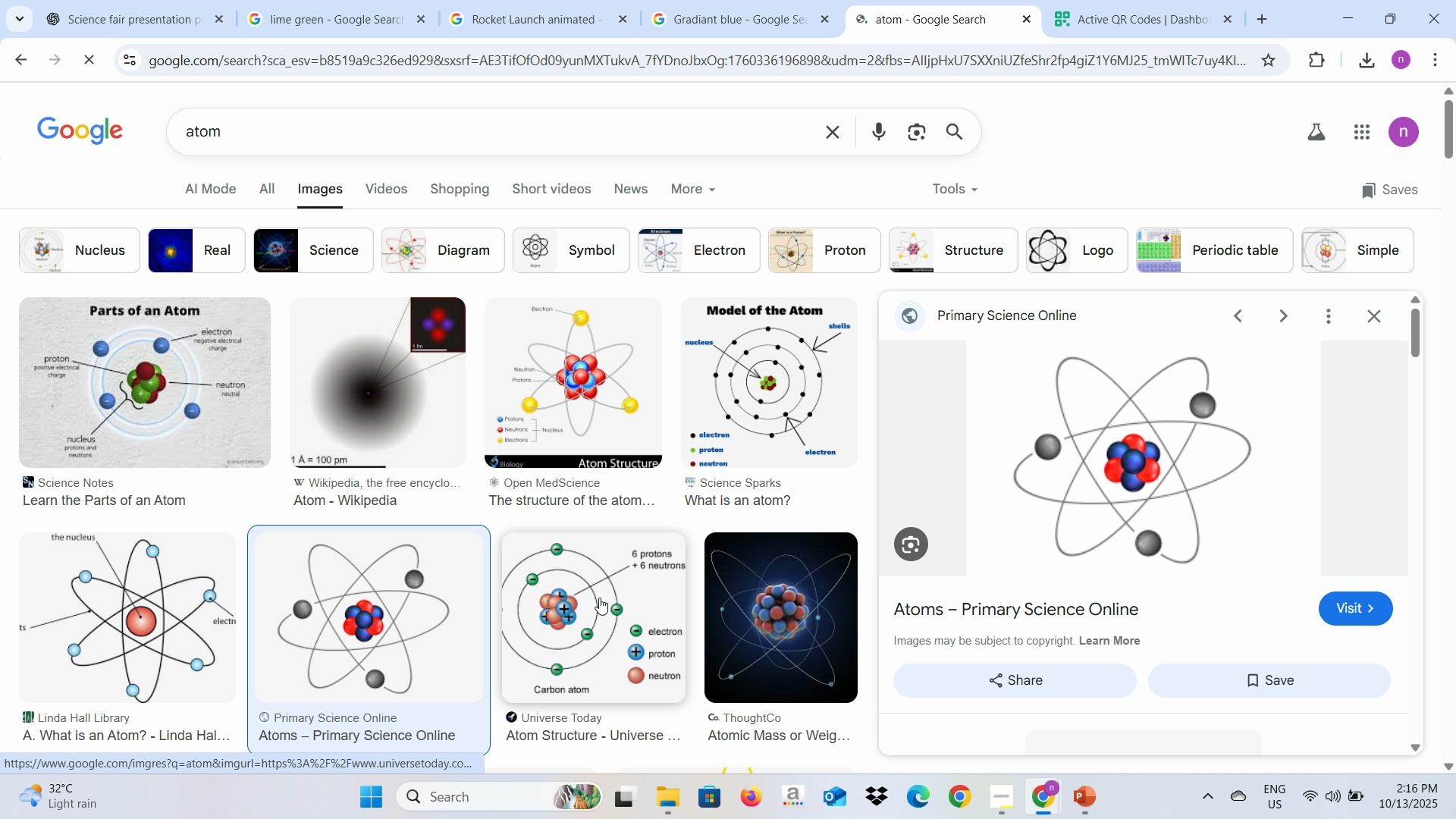 
scroll: coordinate [599, 598], scroll_direction: down, amount: 3.0
 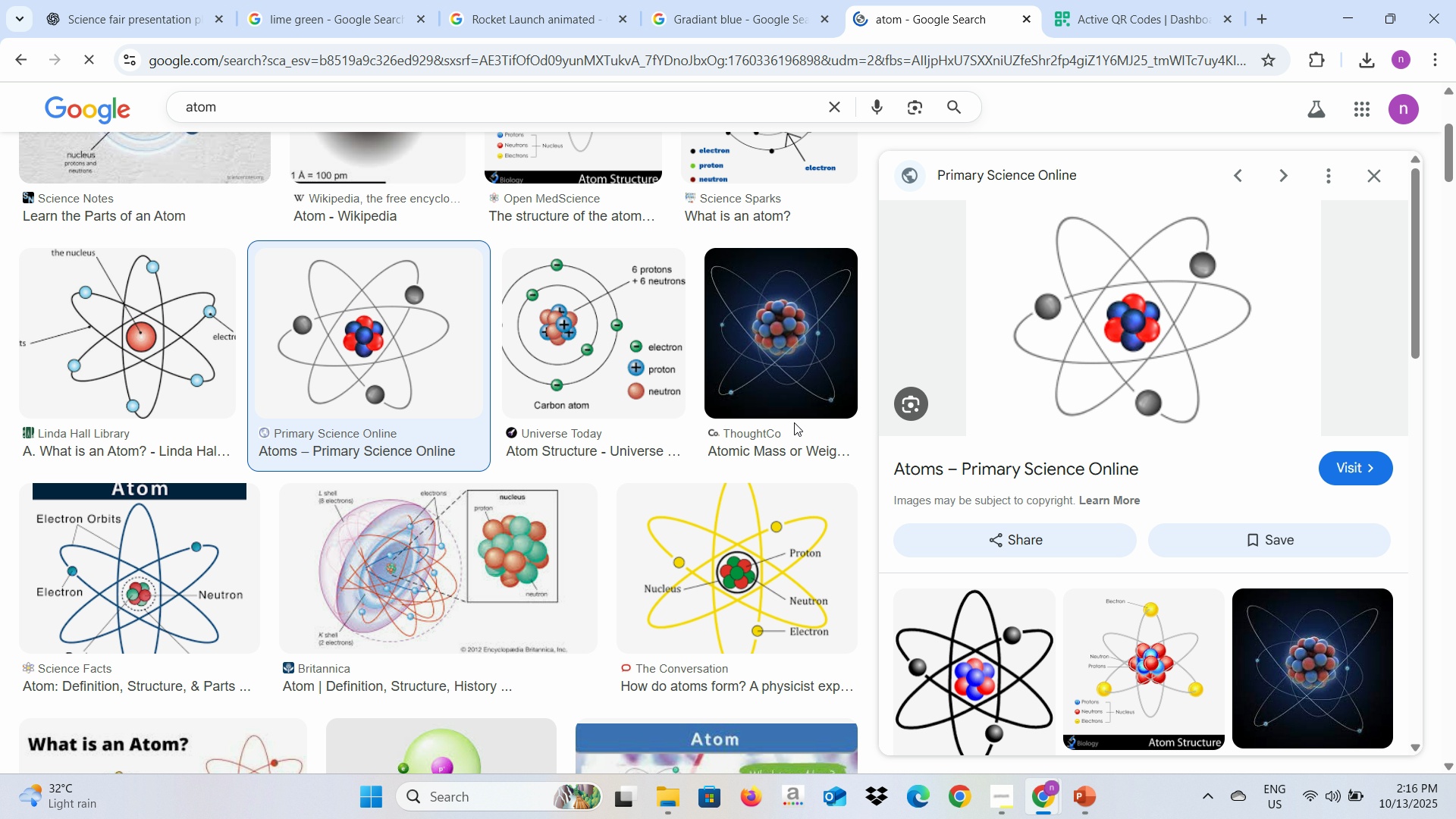 
left_click([728, 353])
 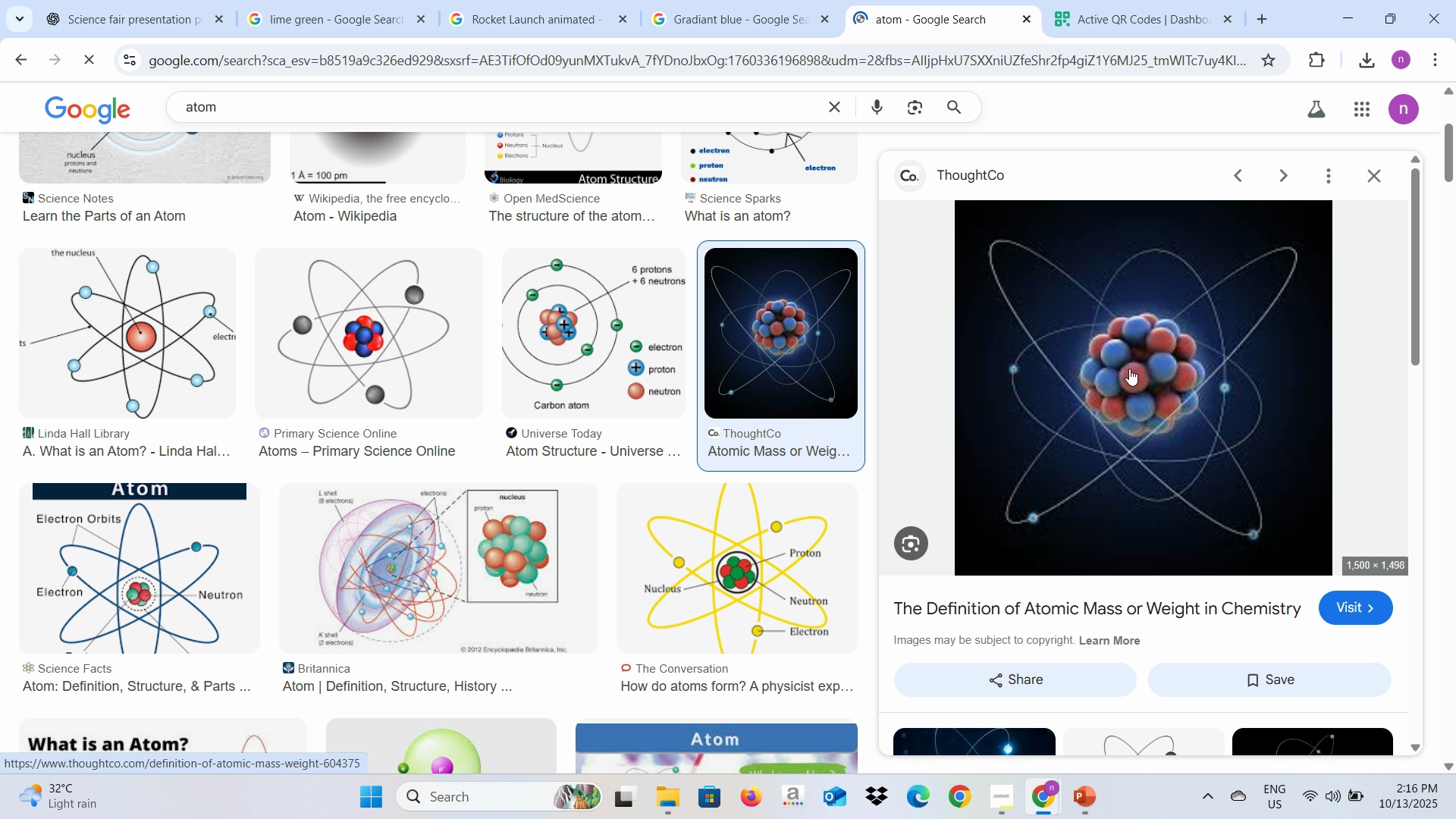 
wait(6.37)
 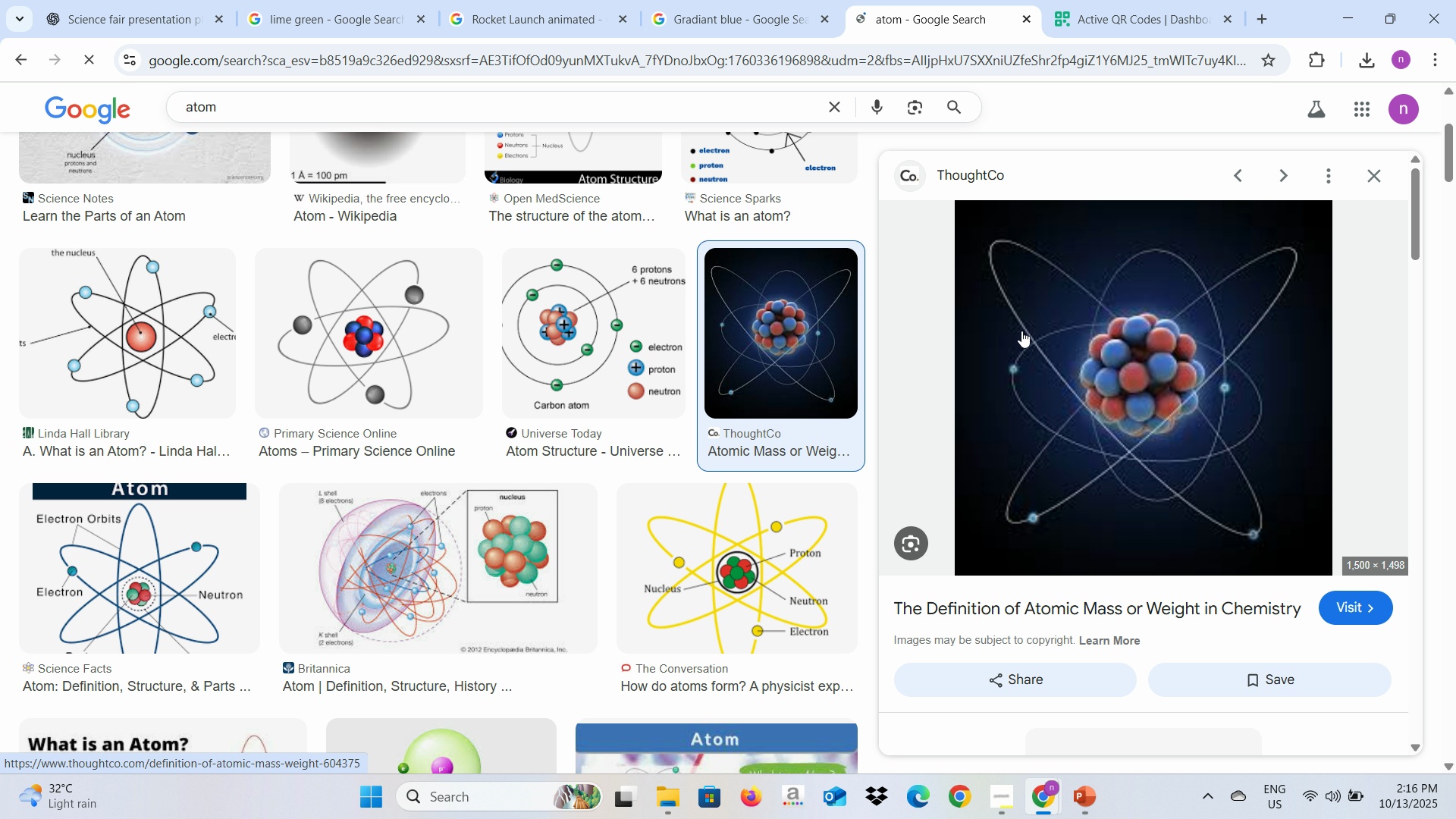 
right_click([1129, 369])
 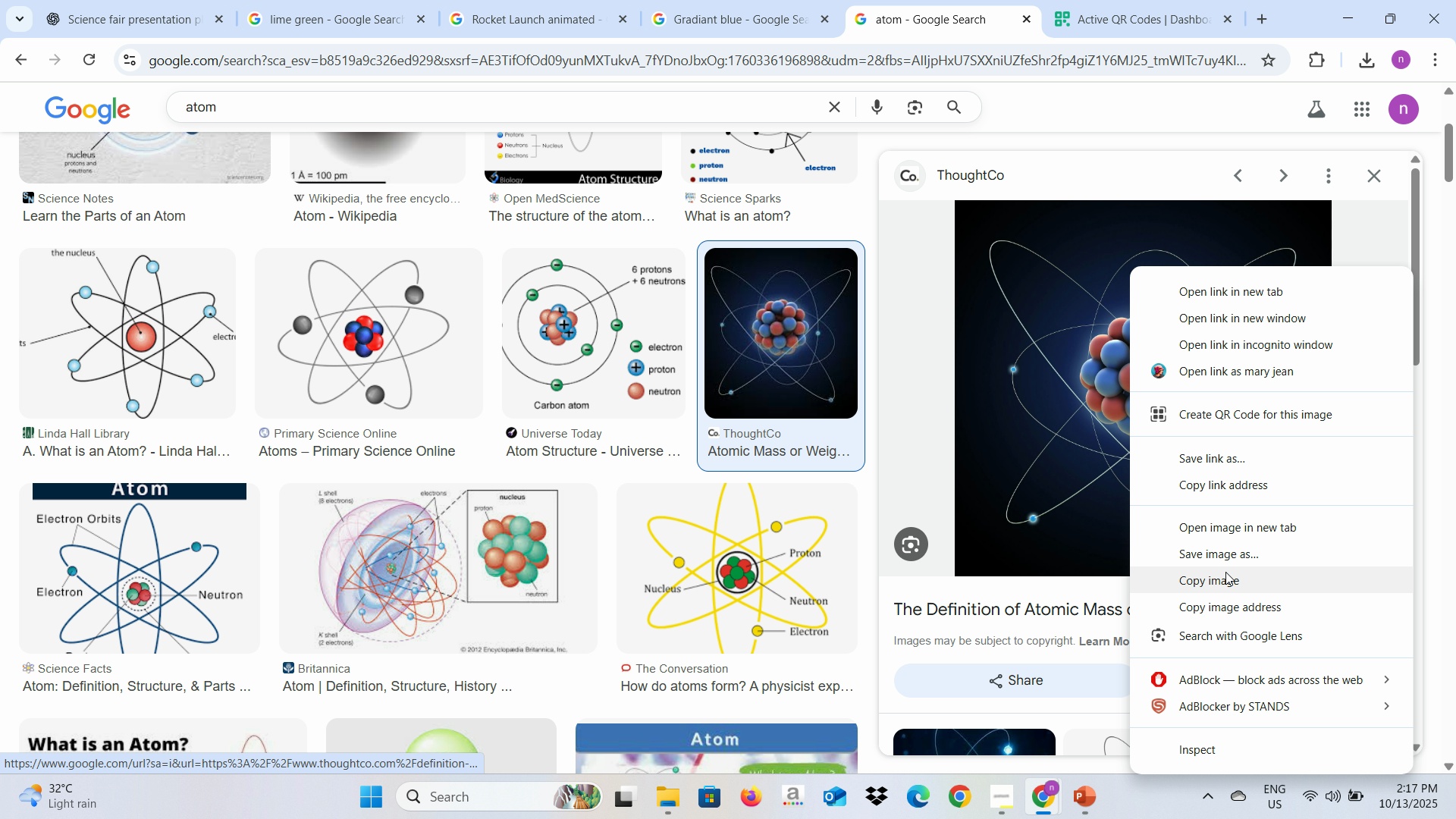 
left_click([1225, 572])
 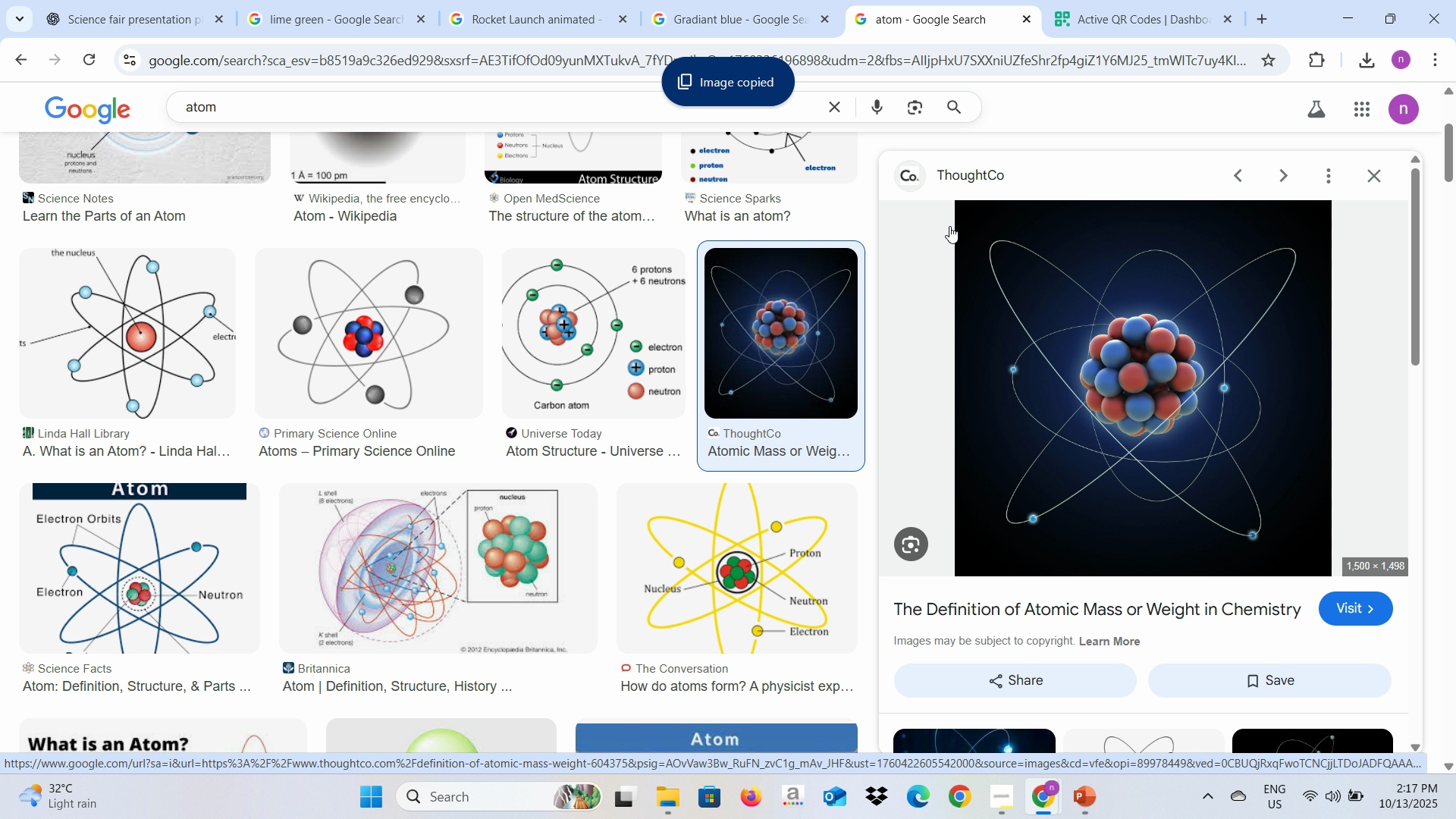 
key(Alt+AltLeft)
 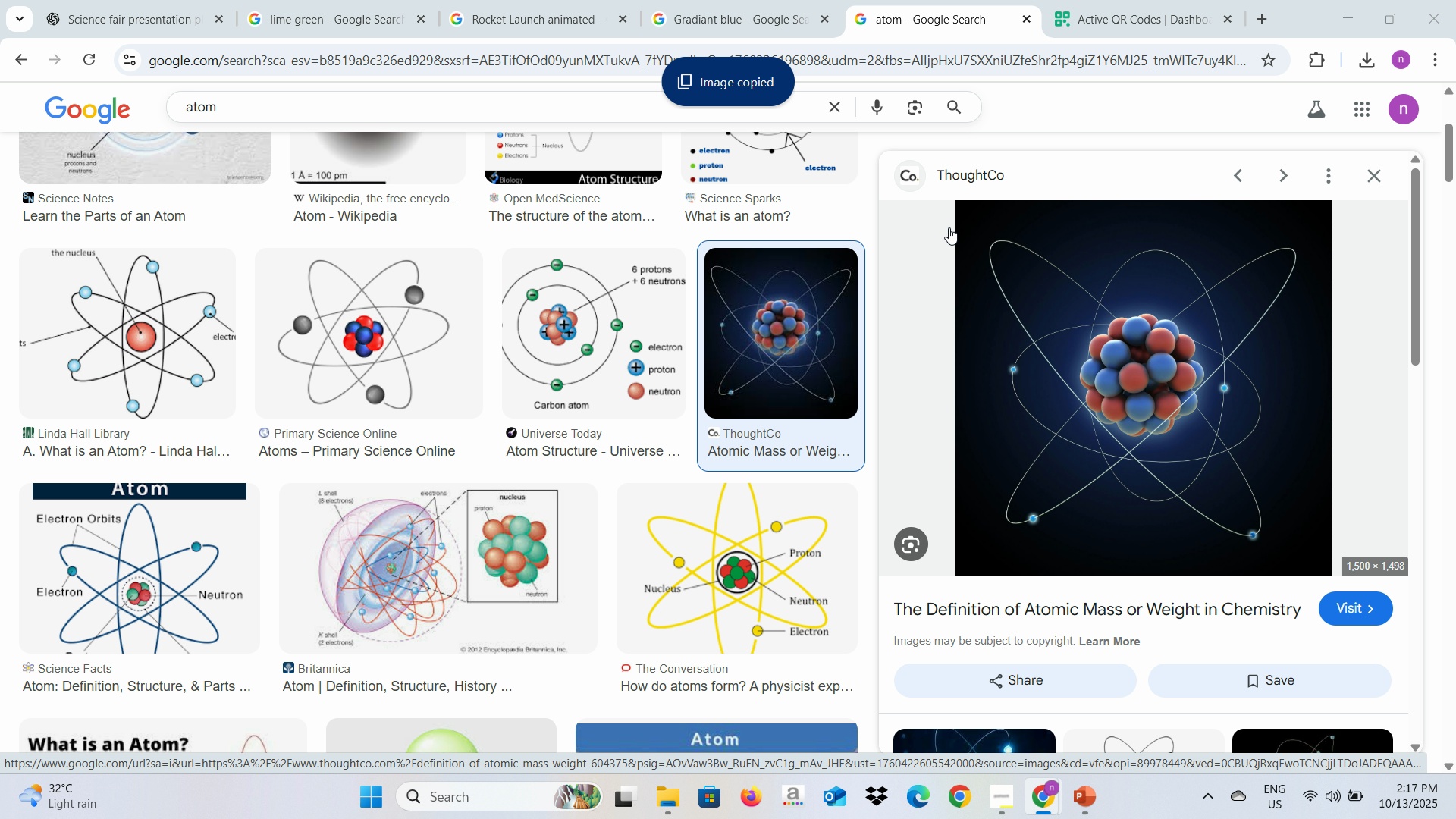 
key(Alt+Tab)